 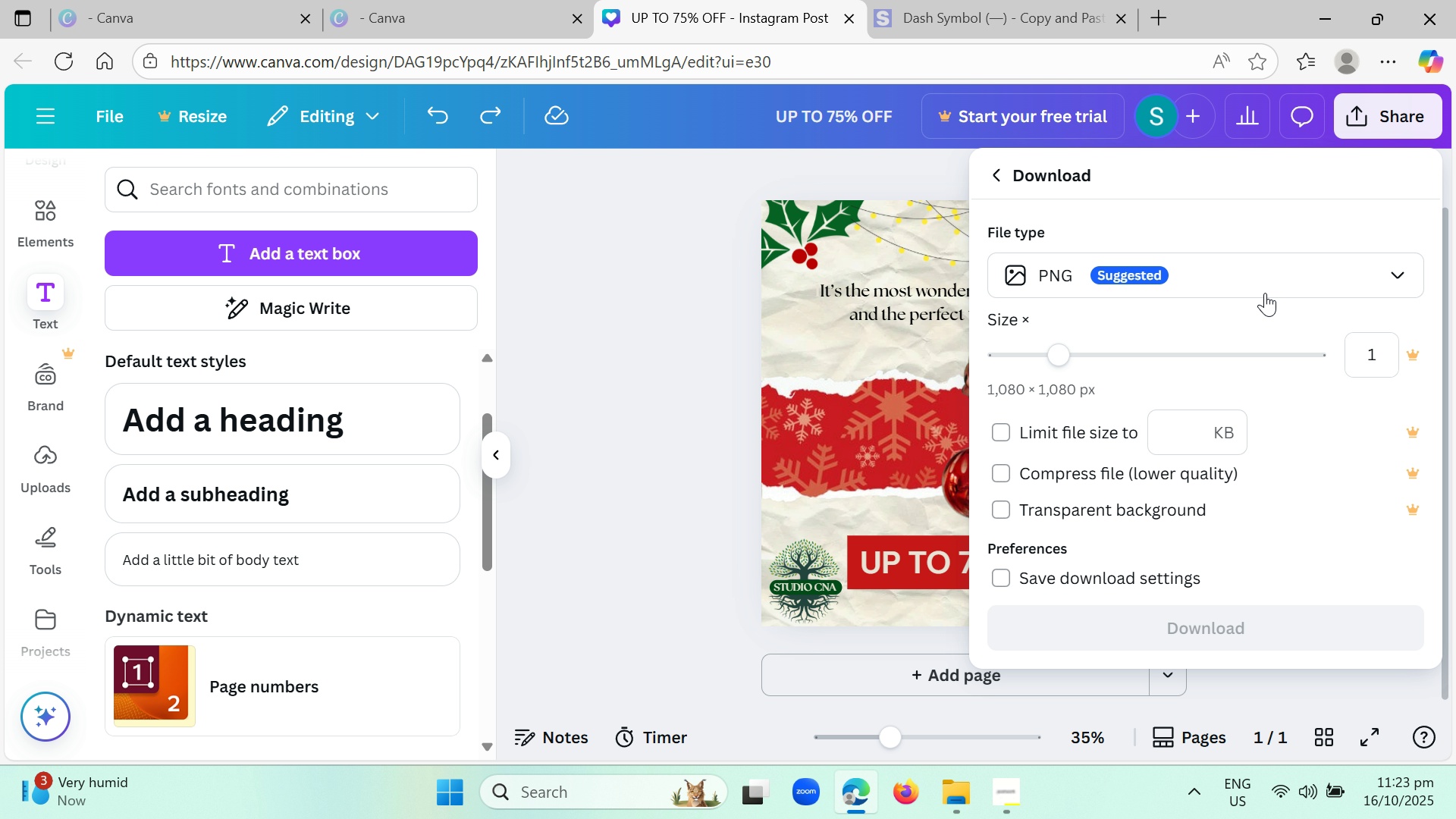 
scroll: coordinate [1139, 398], scroll_direction: down, amount: 1.0
 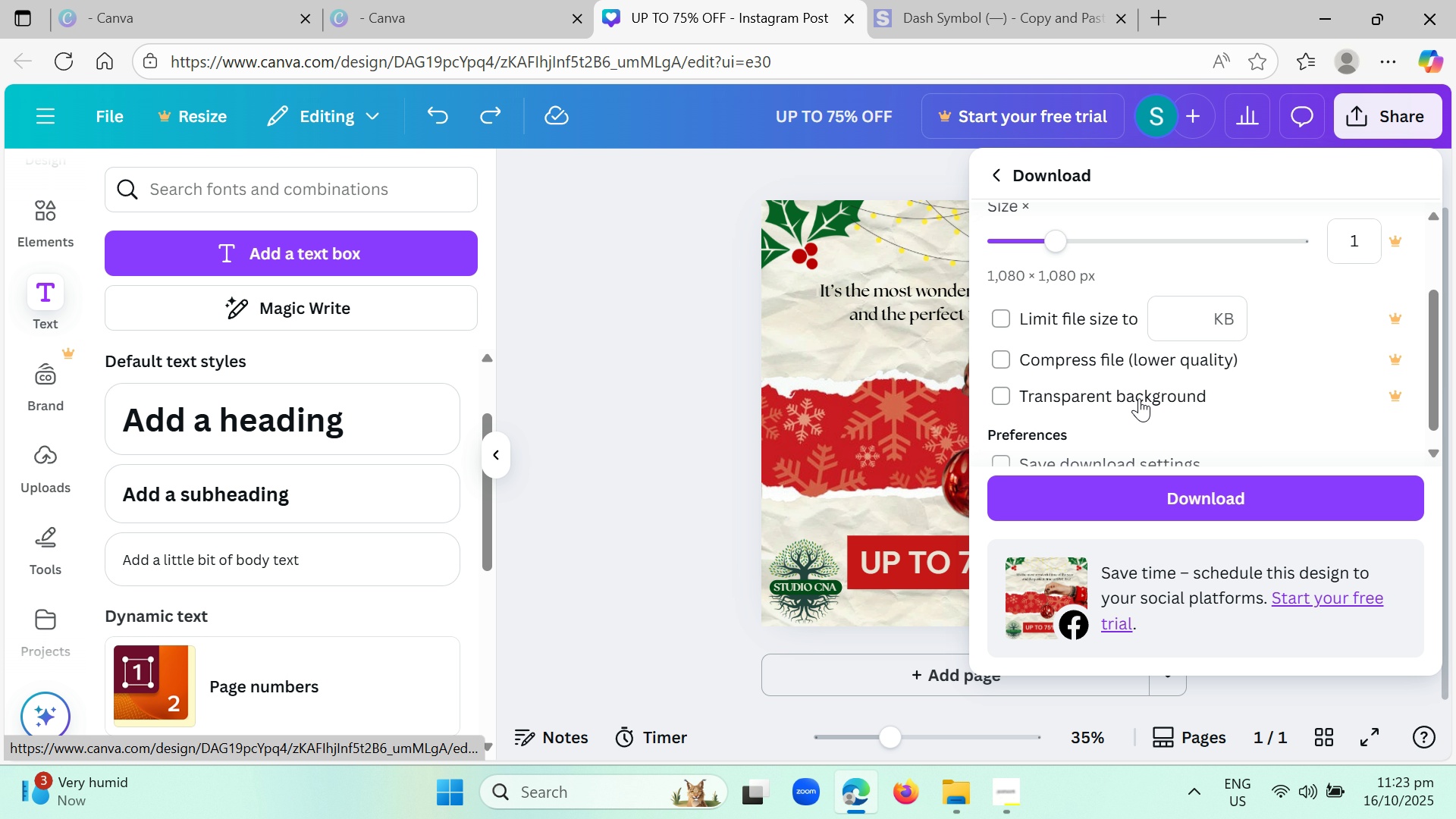 
scroll: coordinate [1139, 398], scroll_direction: up, amount: 1.0
 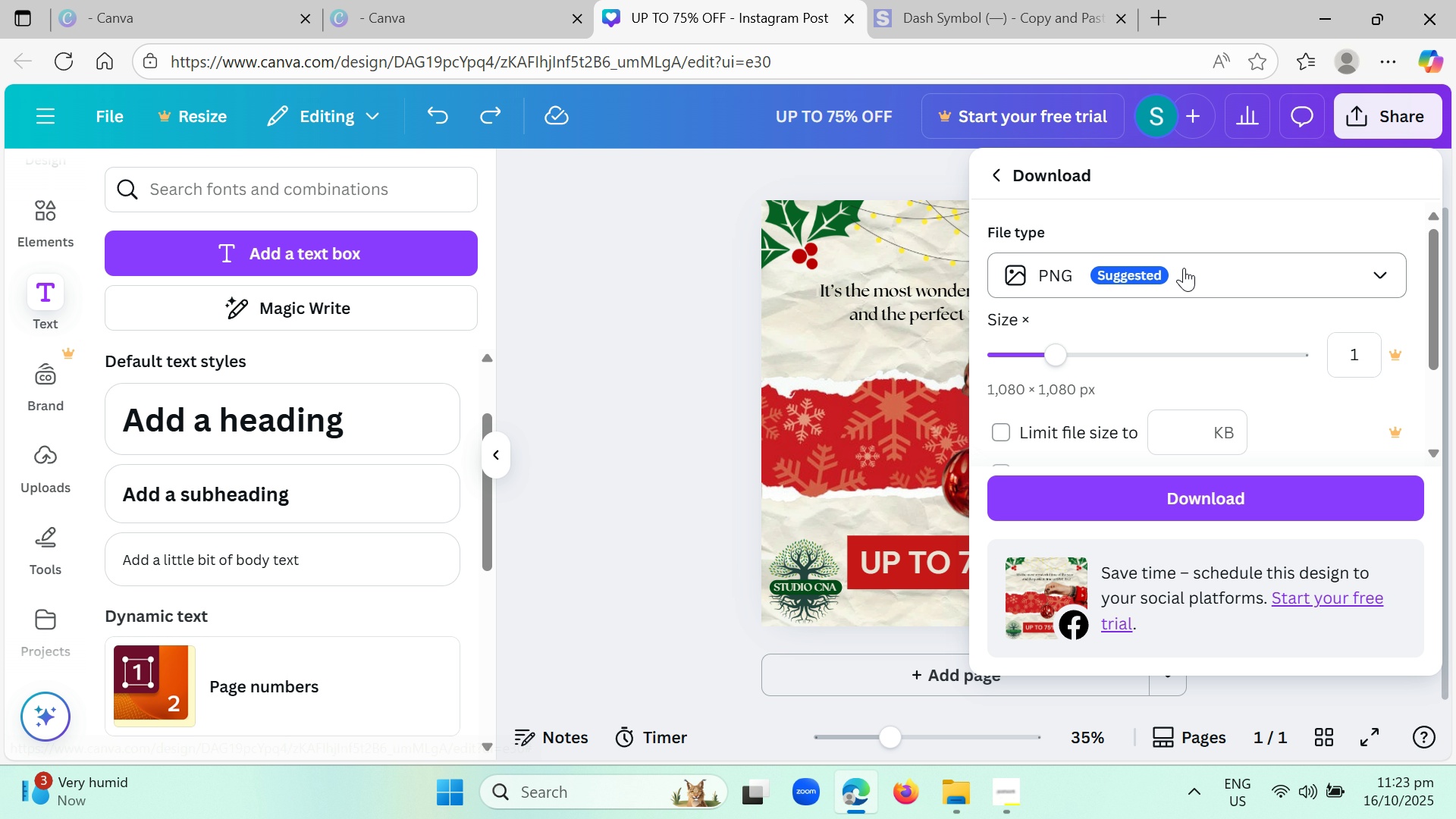 
left_click([1185, 267])
 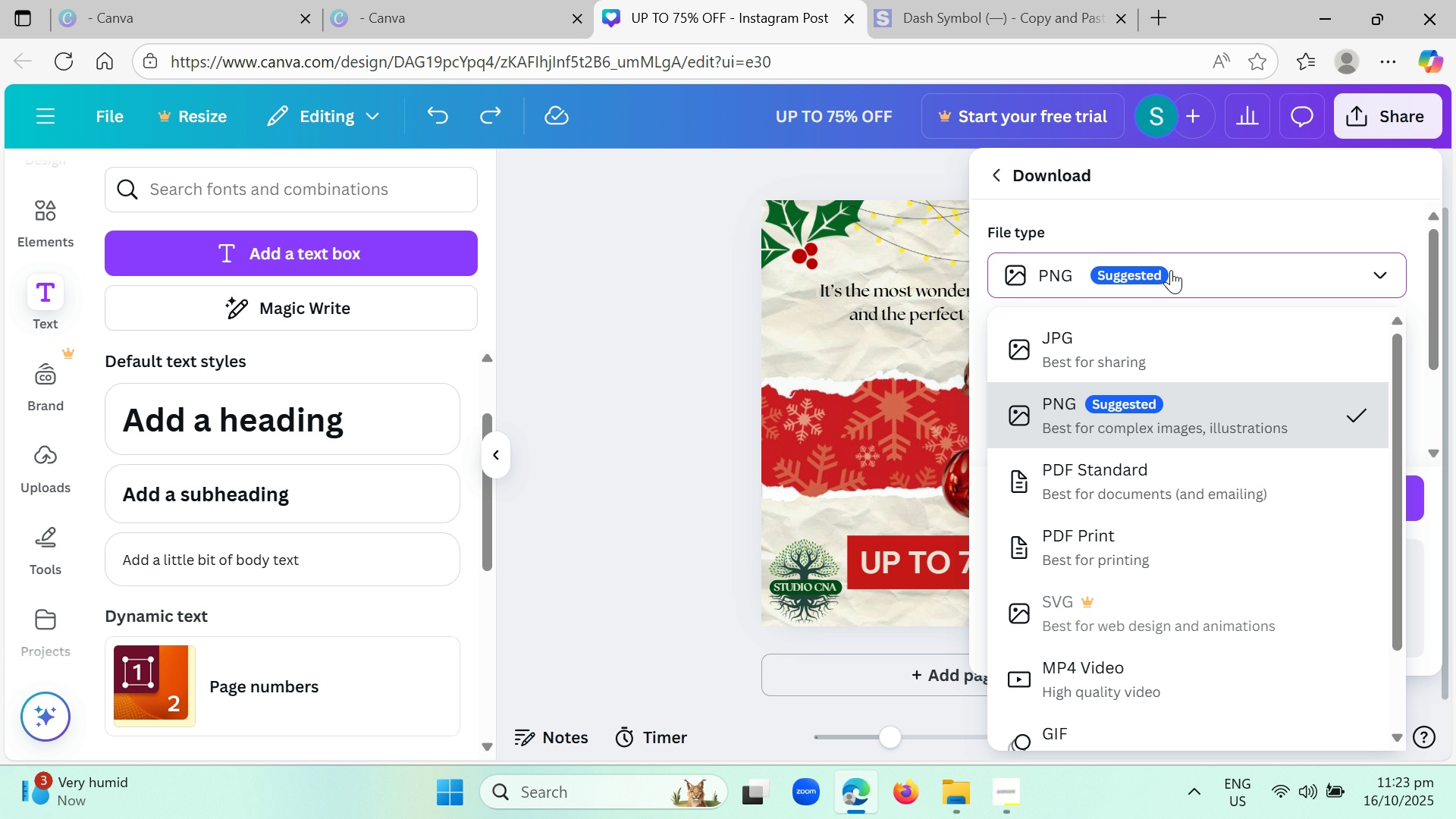 
left_click([1010, 794])